 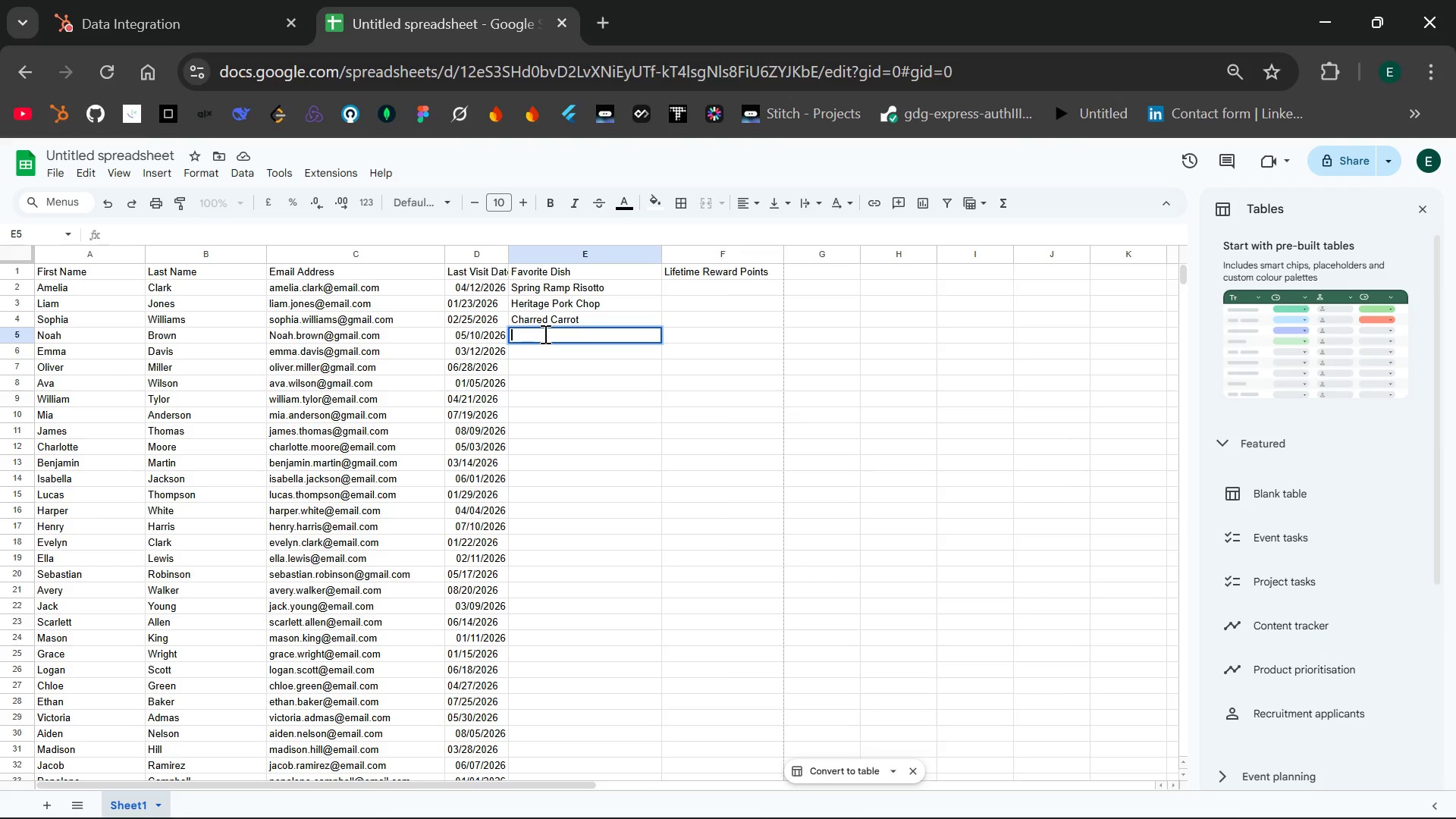 
double_click([588, 320])
 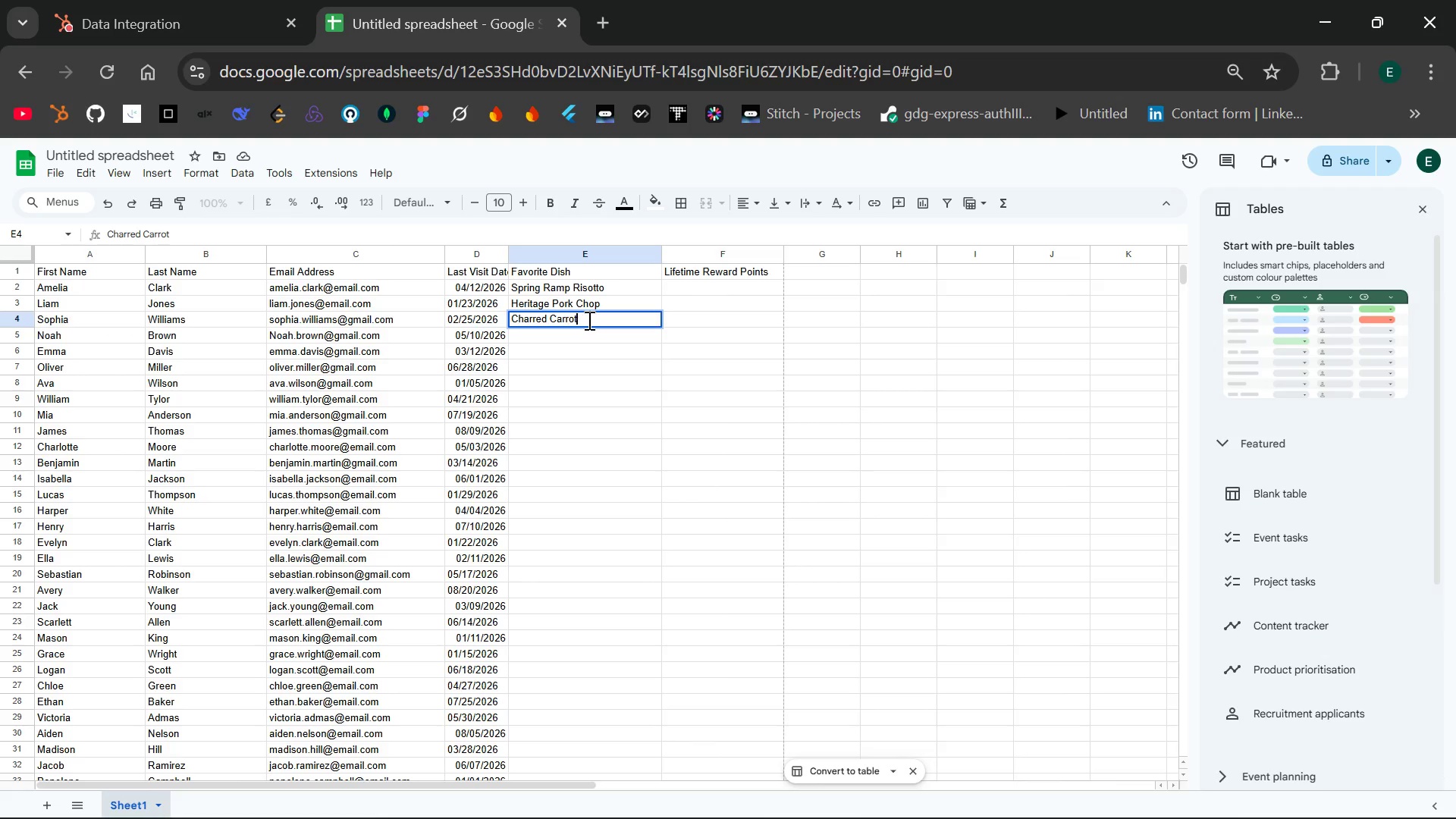 
type( & Burrata)
 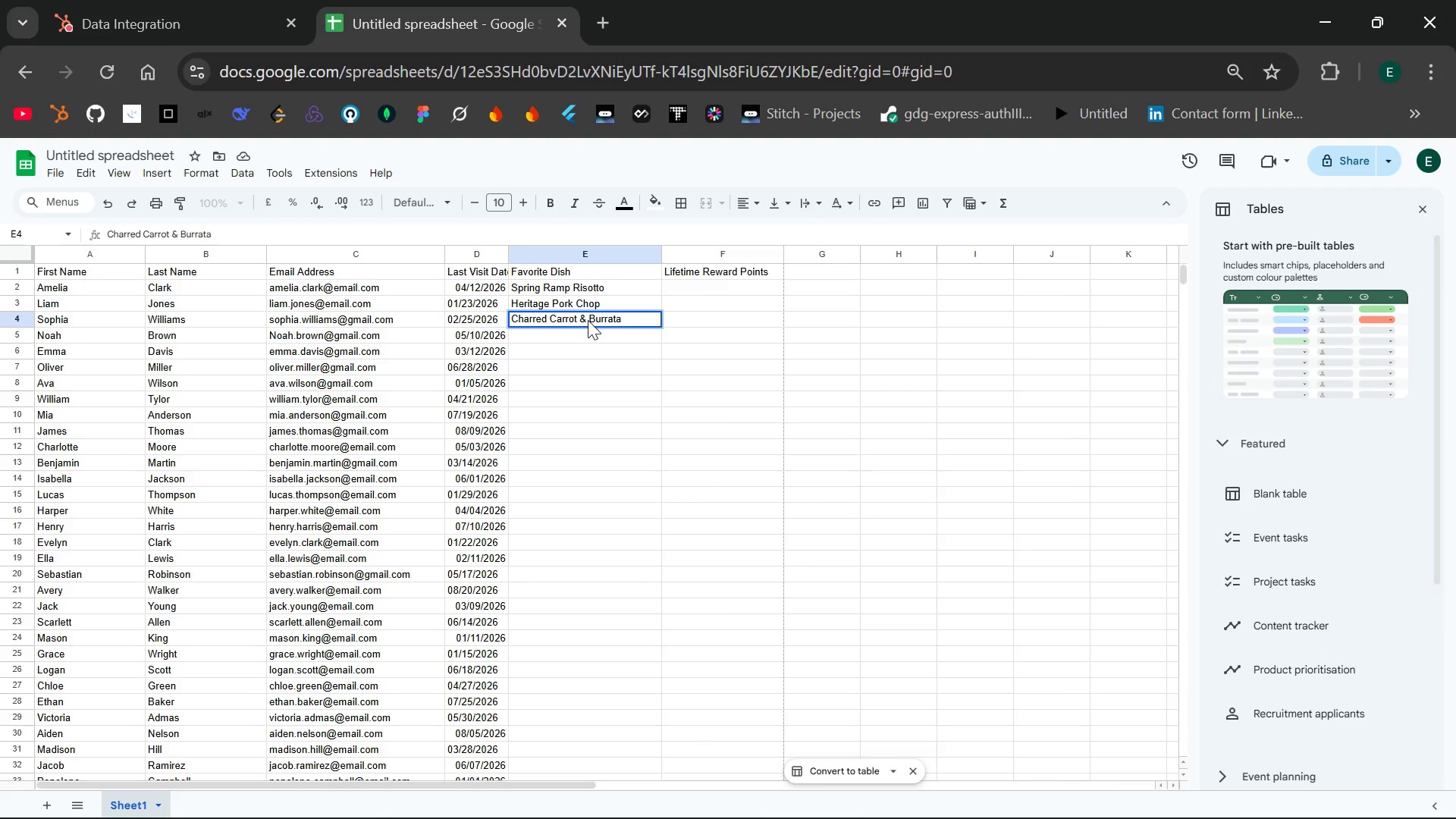 
key(Enter)
 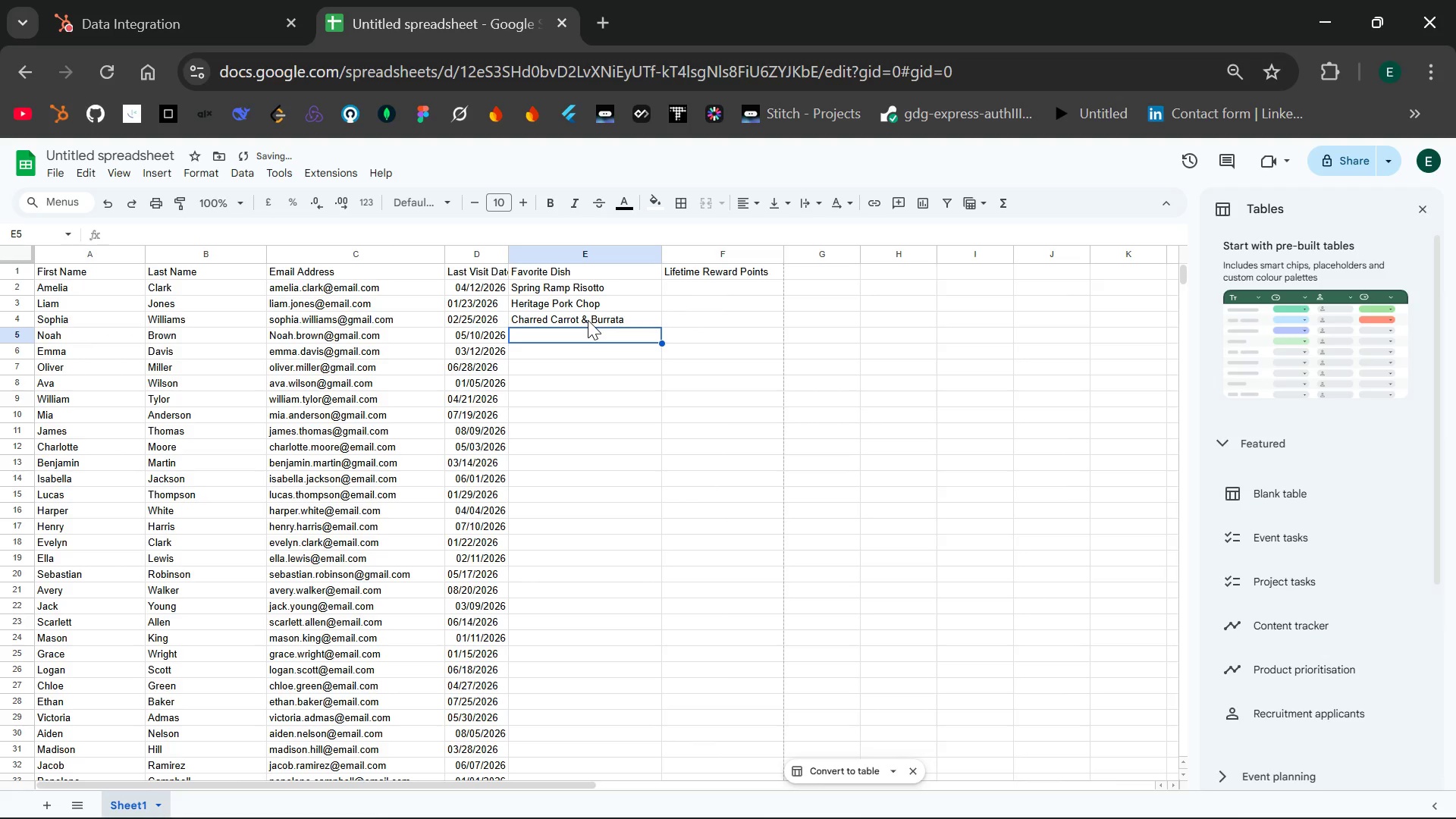 
type(Pan-Seared Trout)
 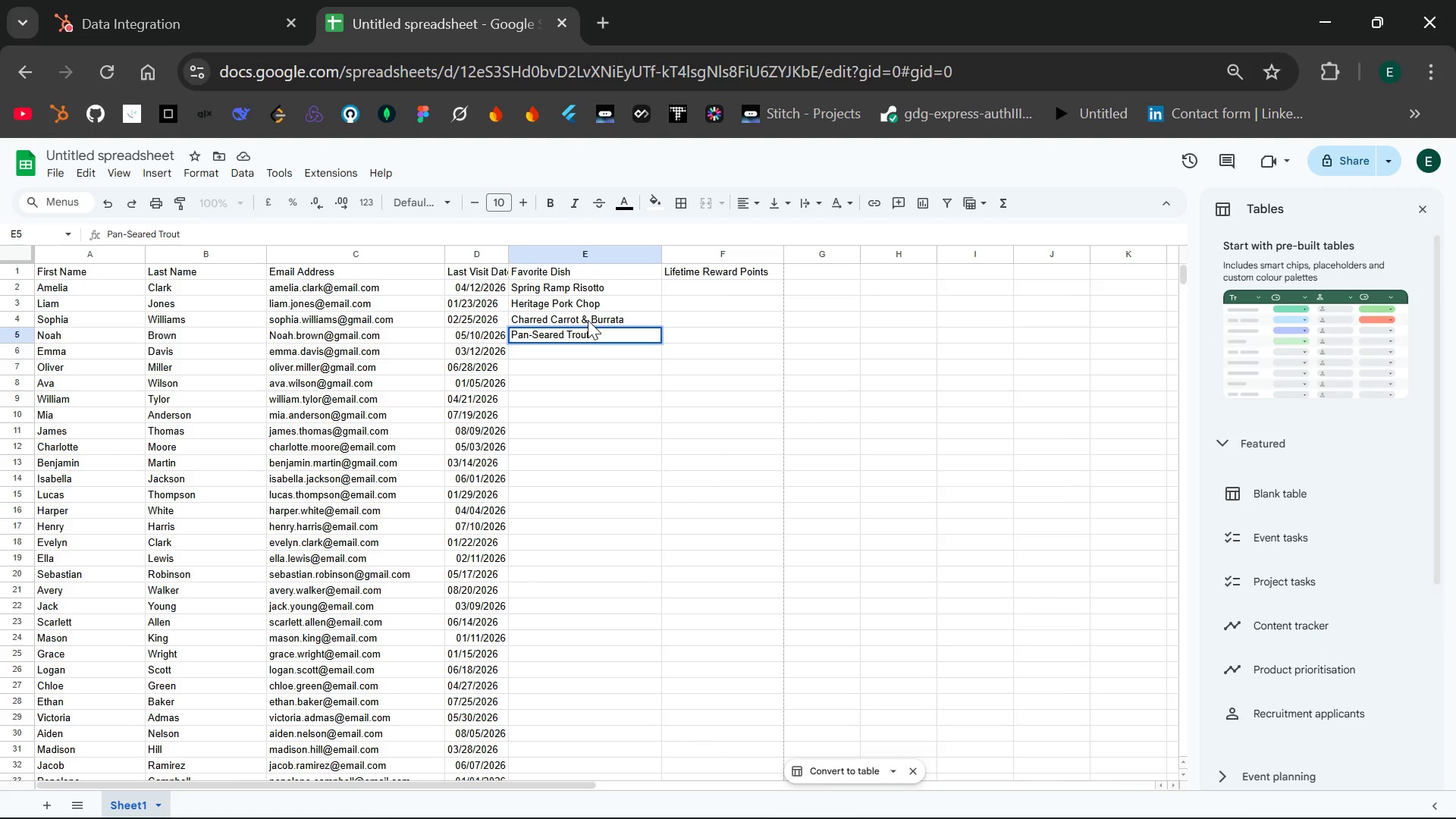 
key(Enter)
 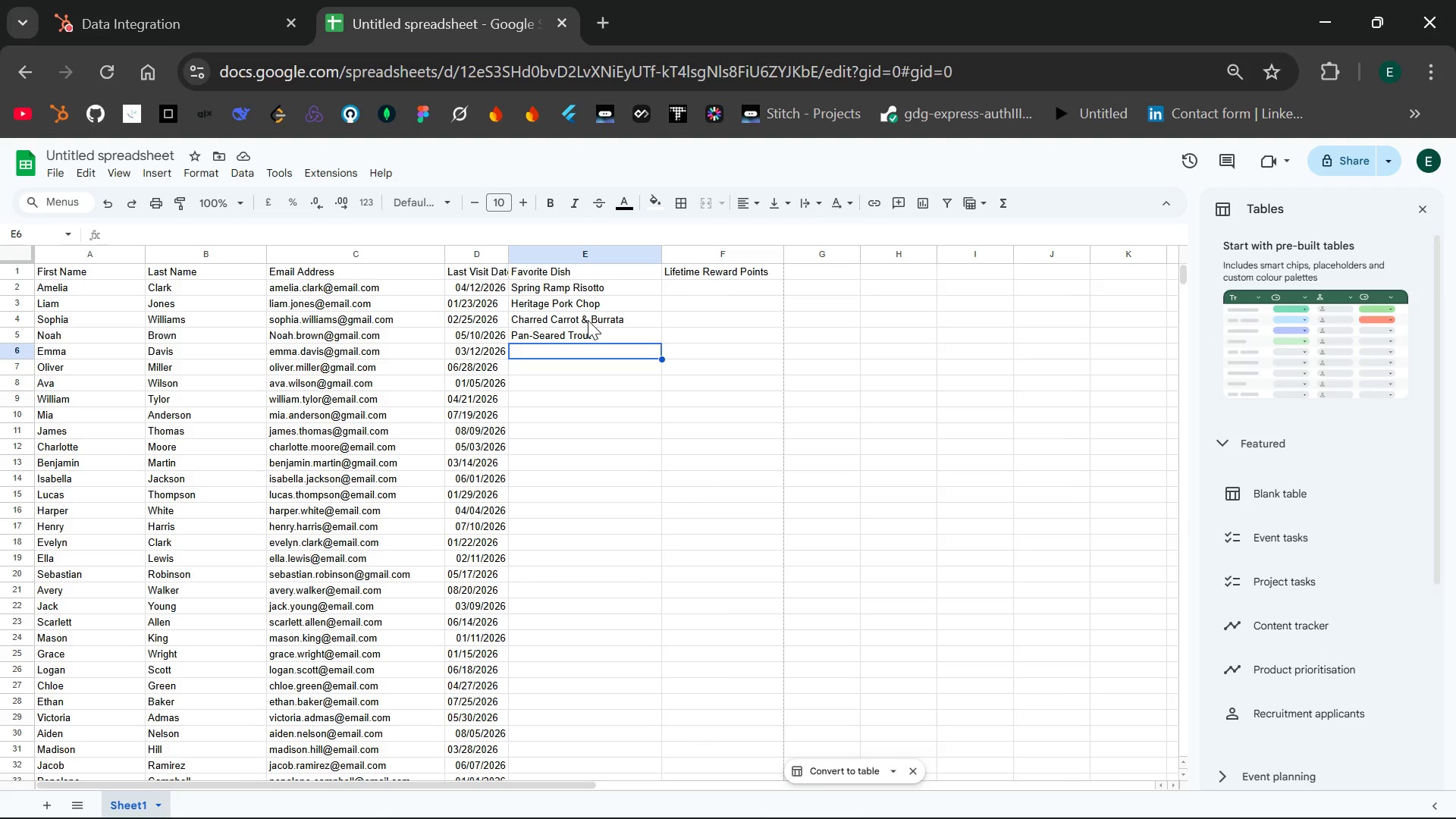 
wait(13.58)
 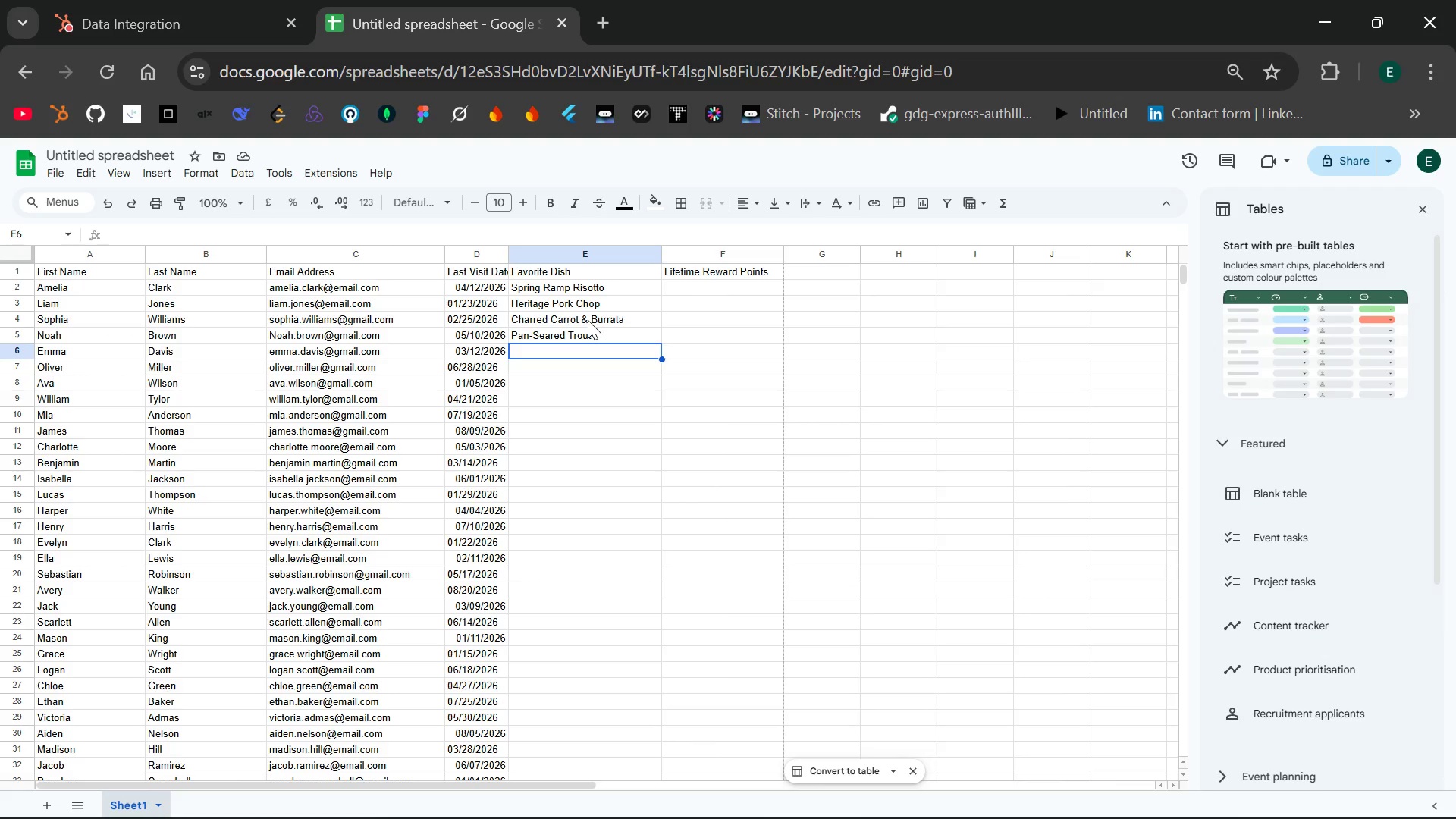 
double_click([565, 349])
 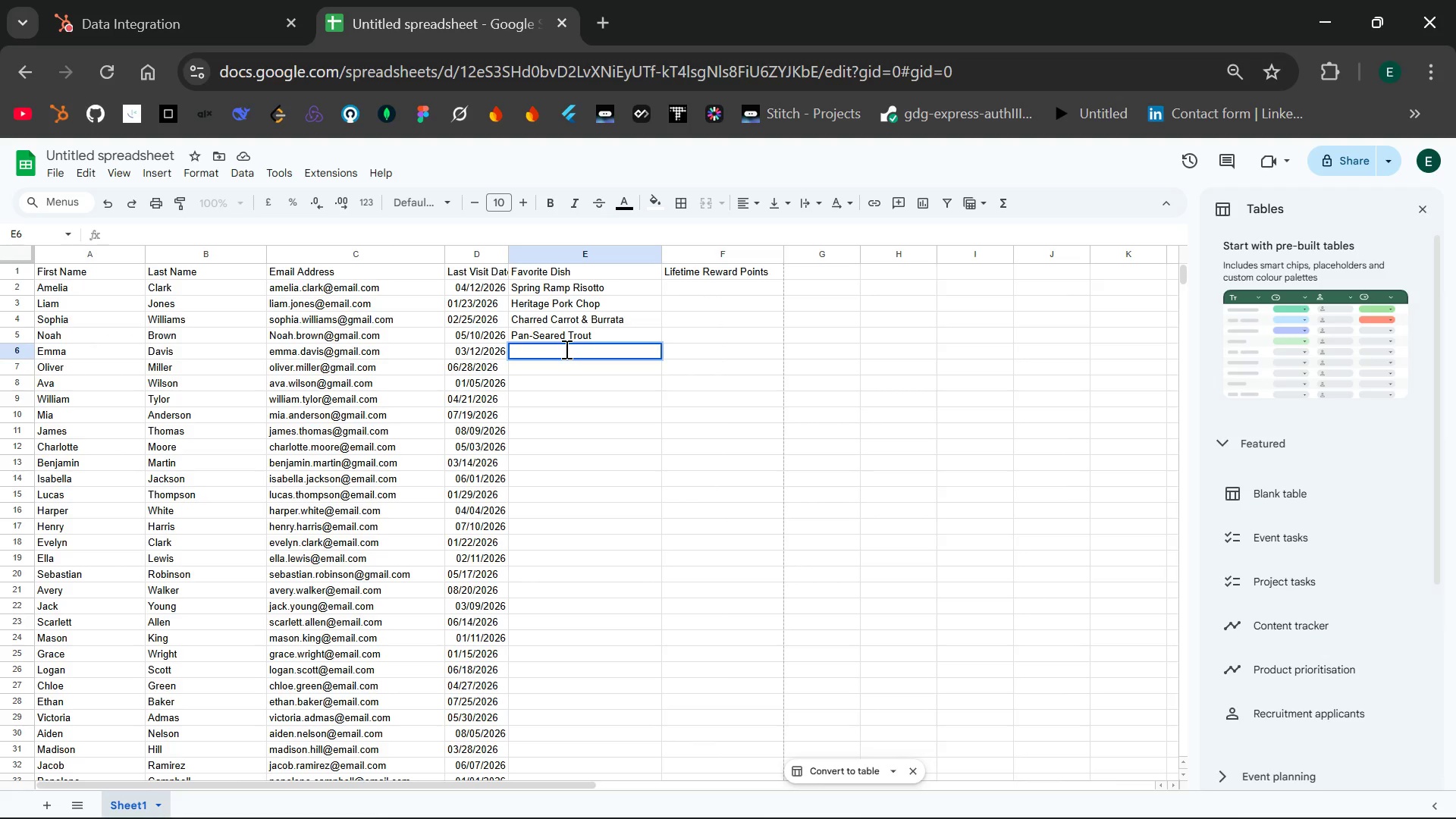 
type(Beetroot Carpaccio)
 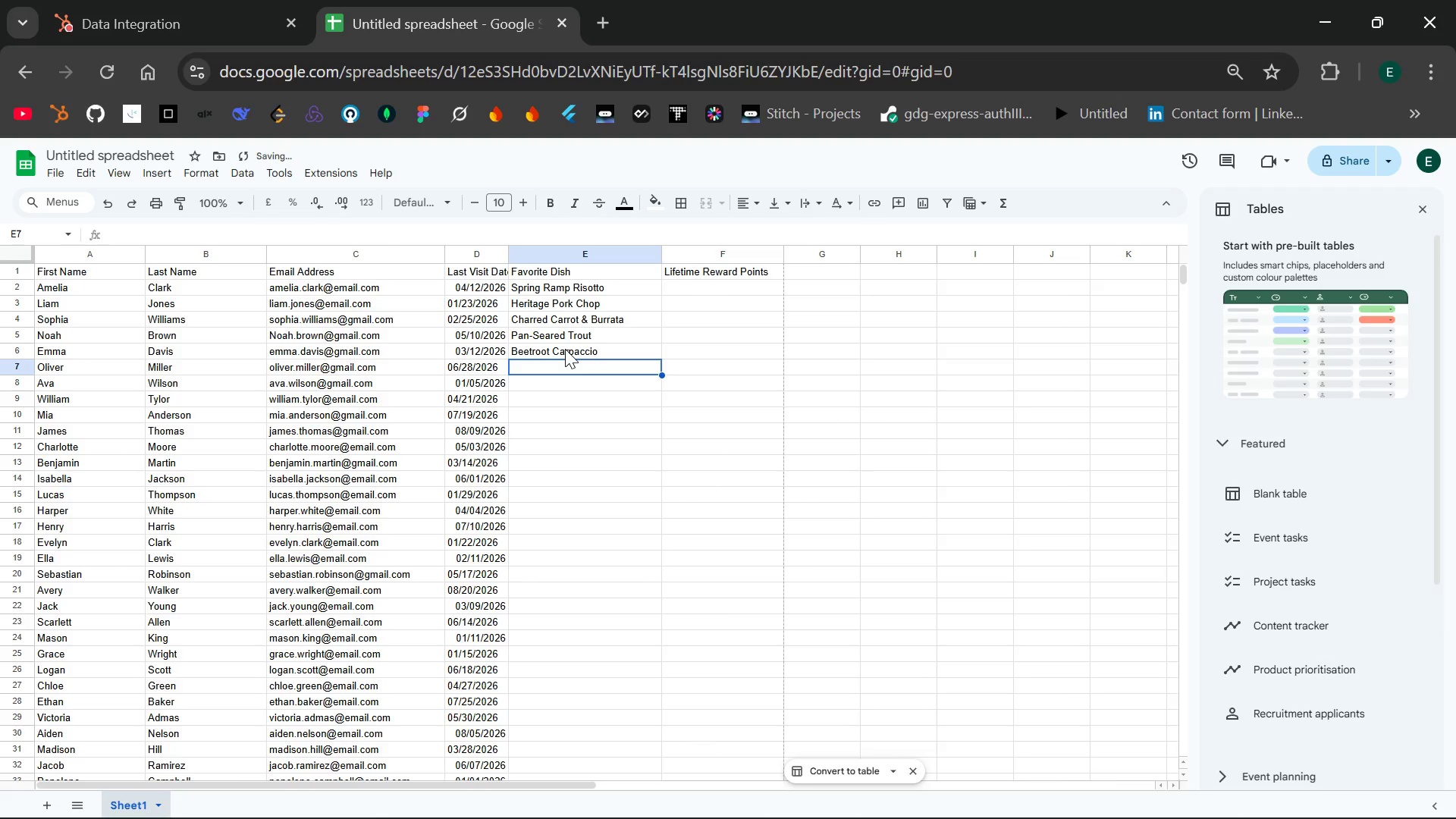 
 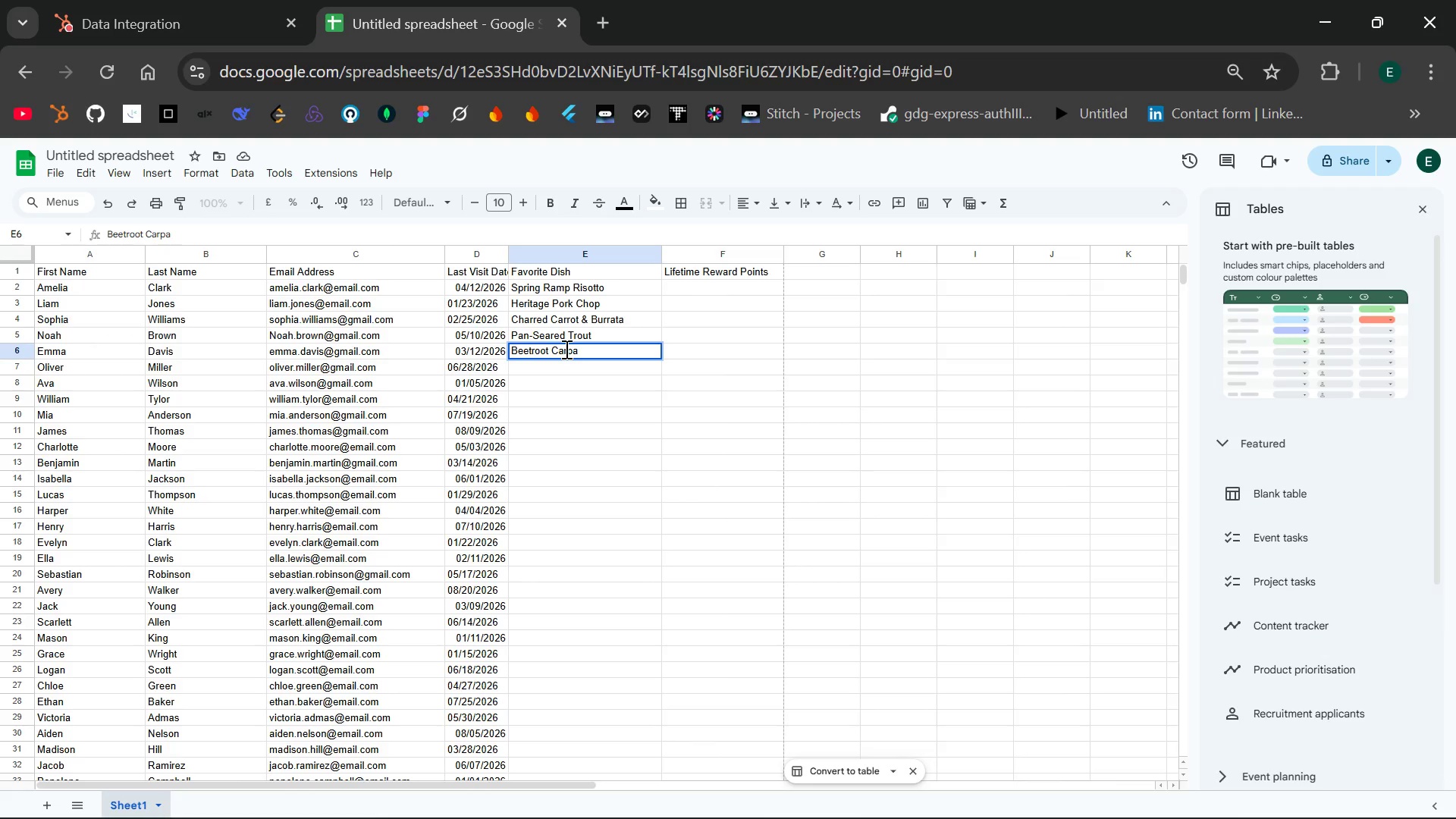 
key(Enter)
 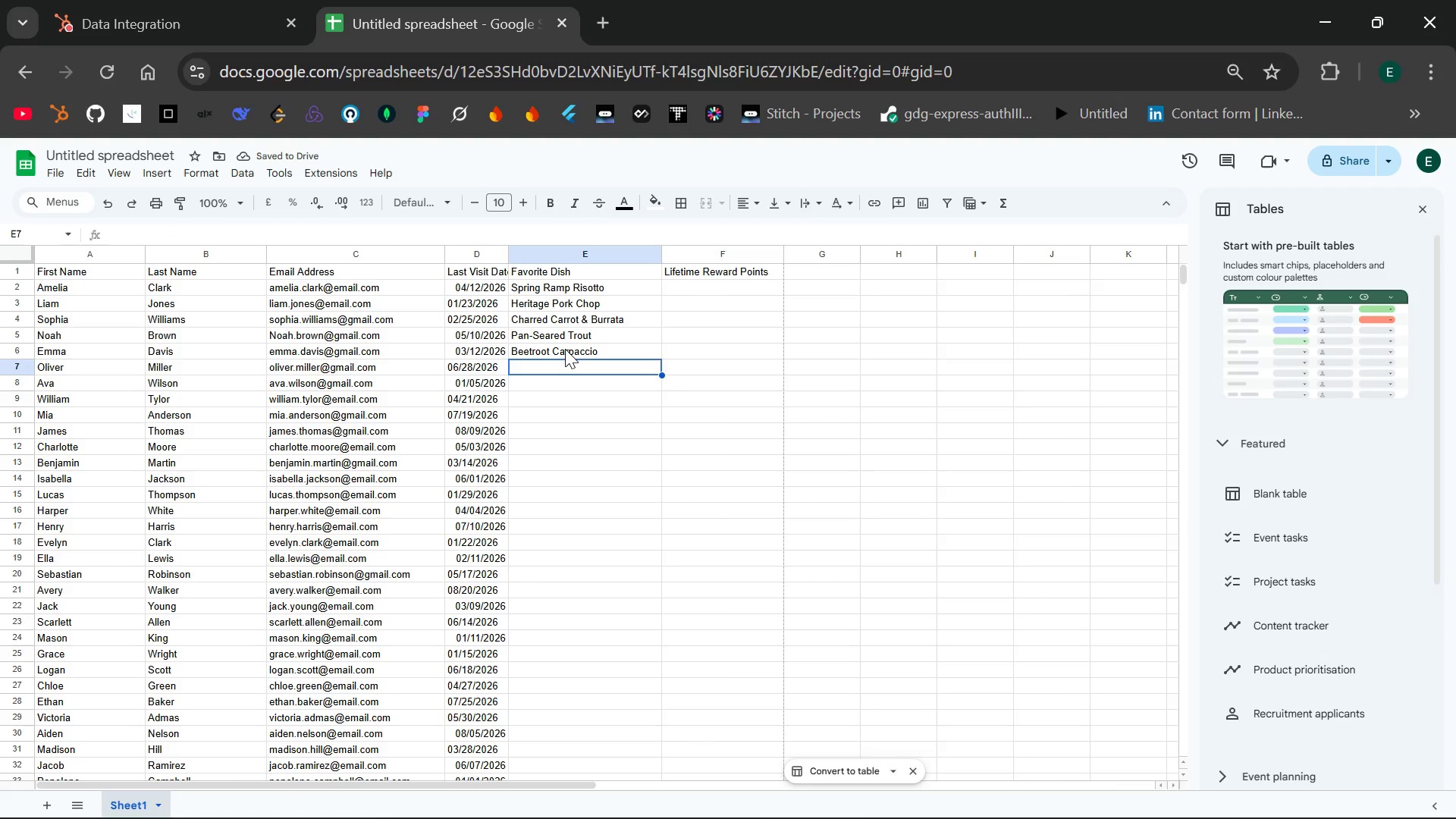 
type(Forest Mushroom Tra)
key(Backspace)
key(Backspace)
type(art)
 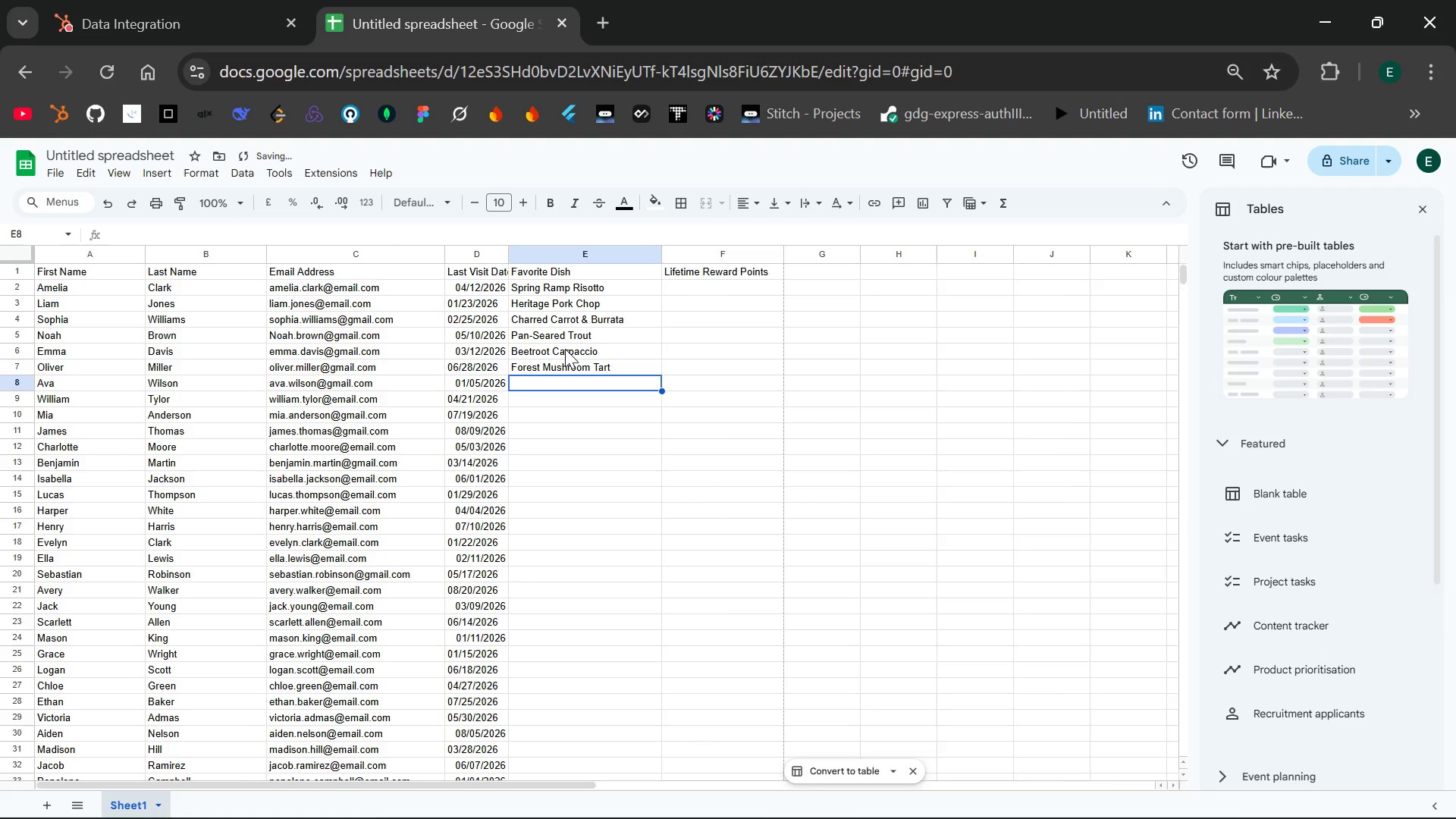 
 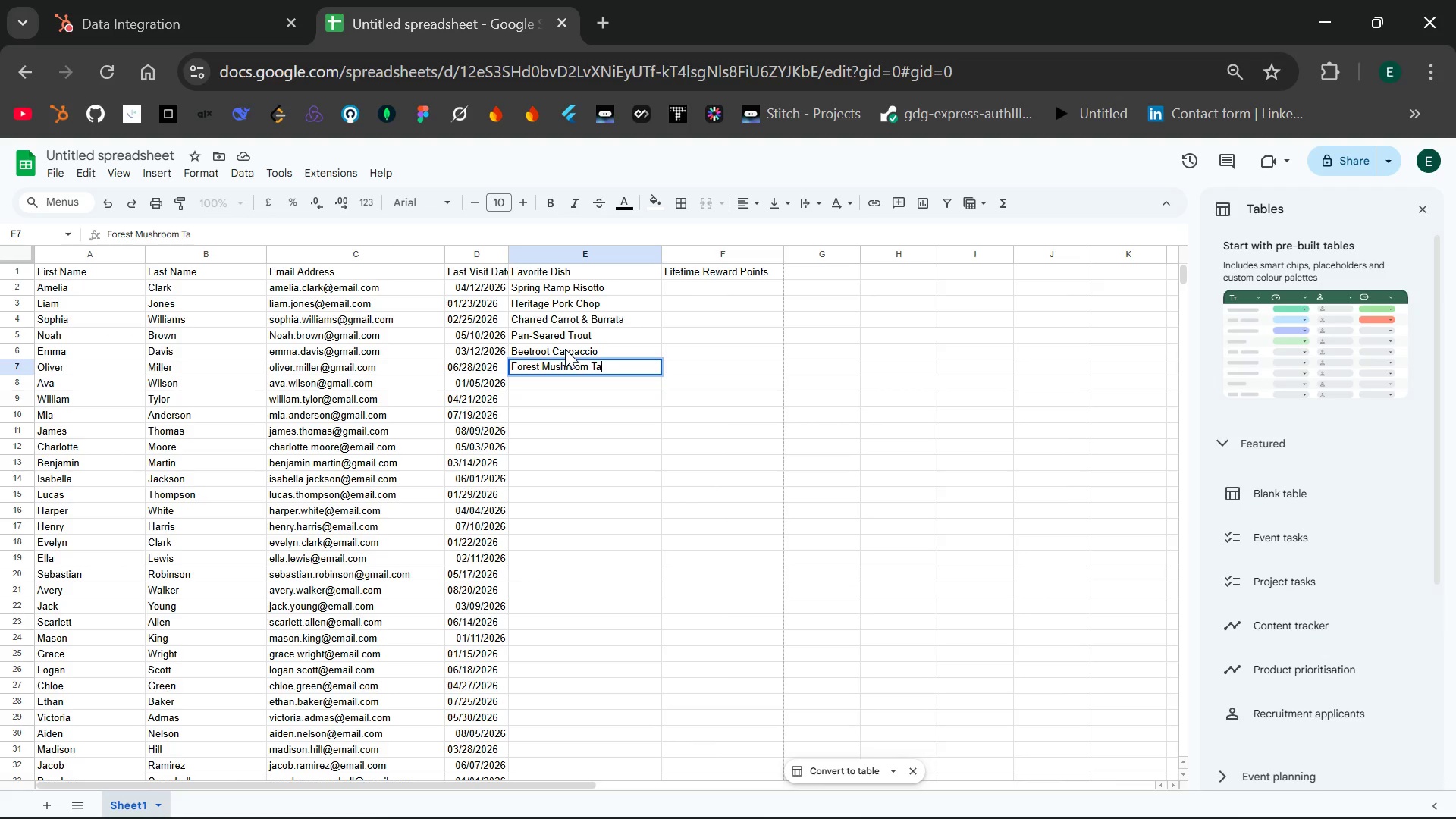 
key(Enter)
 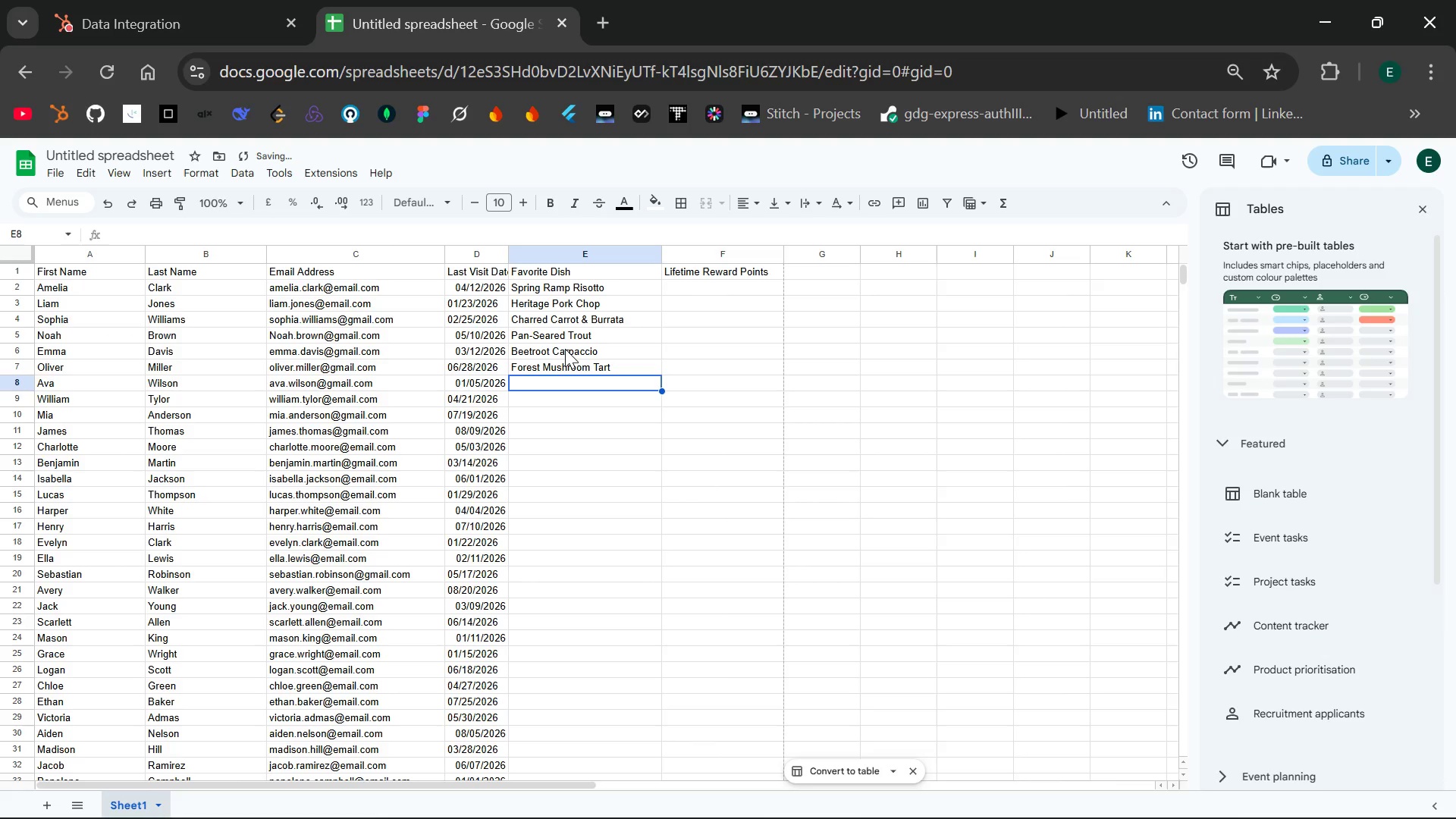 
type(Sorghum-Glazed Duck)
 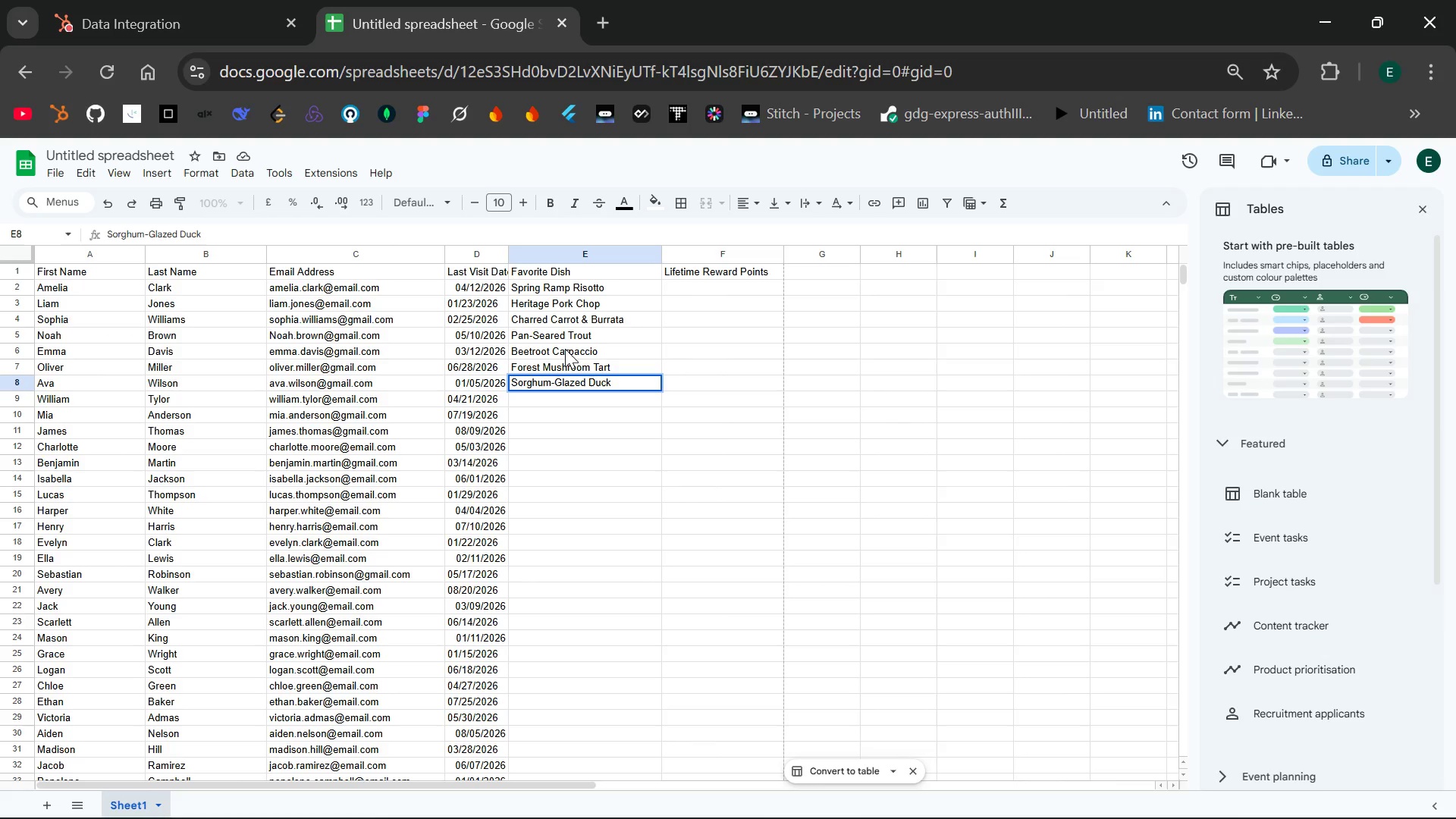 
wait(8.48)
 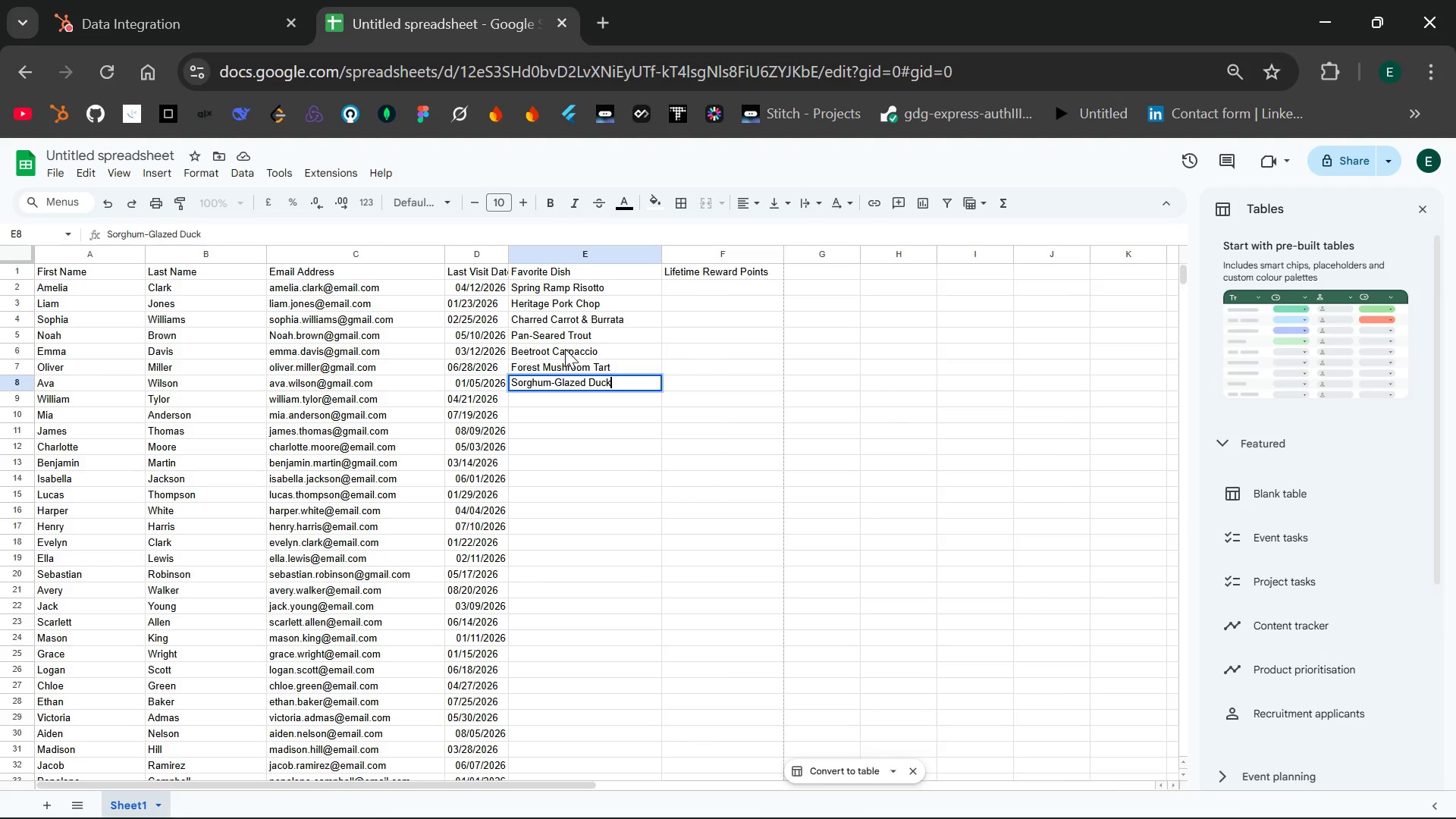 
key(Enter)
 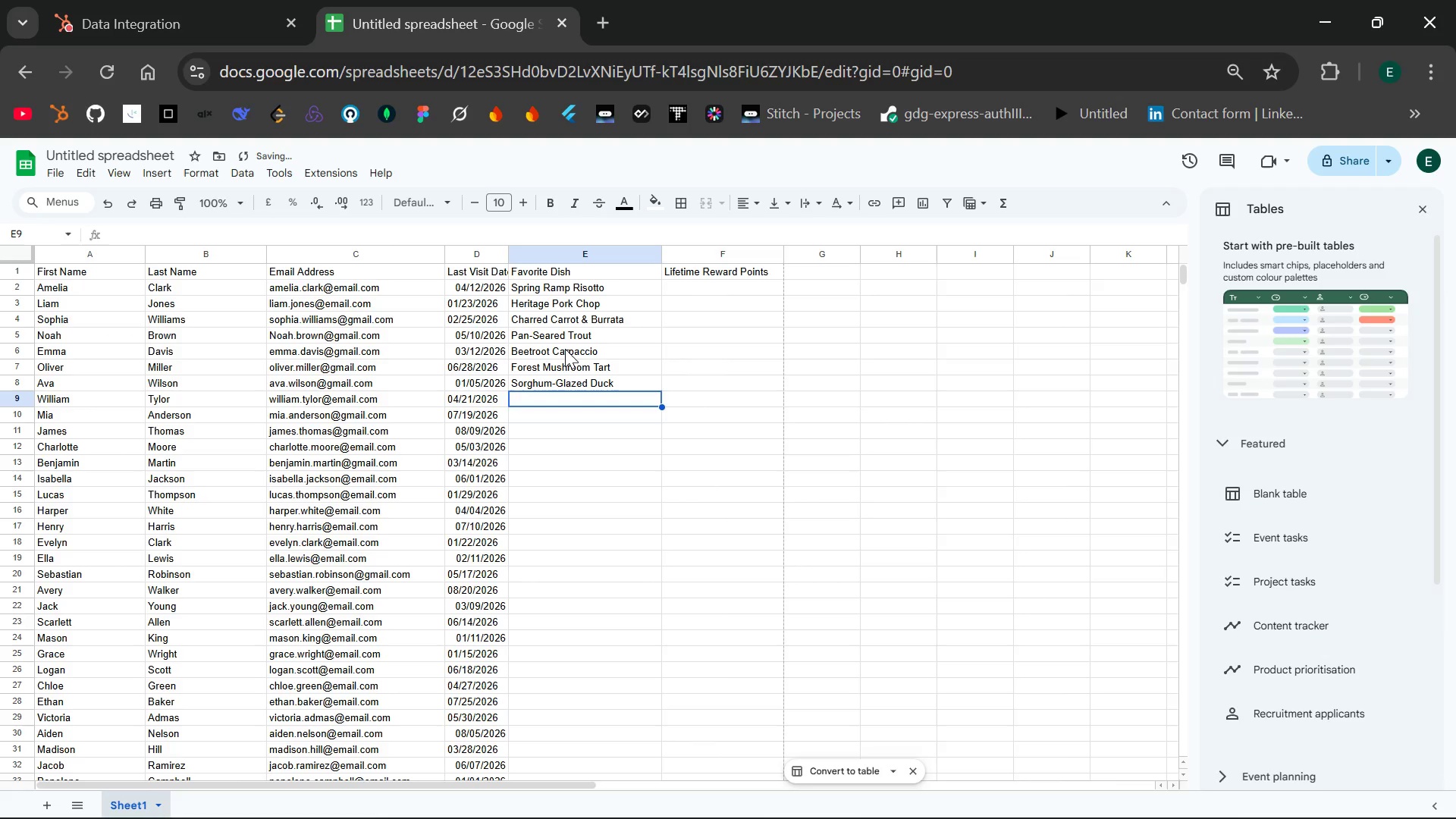 
type(Spring Ramp Risotto)
 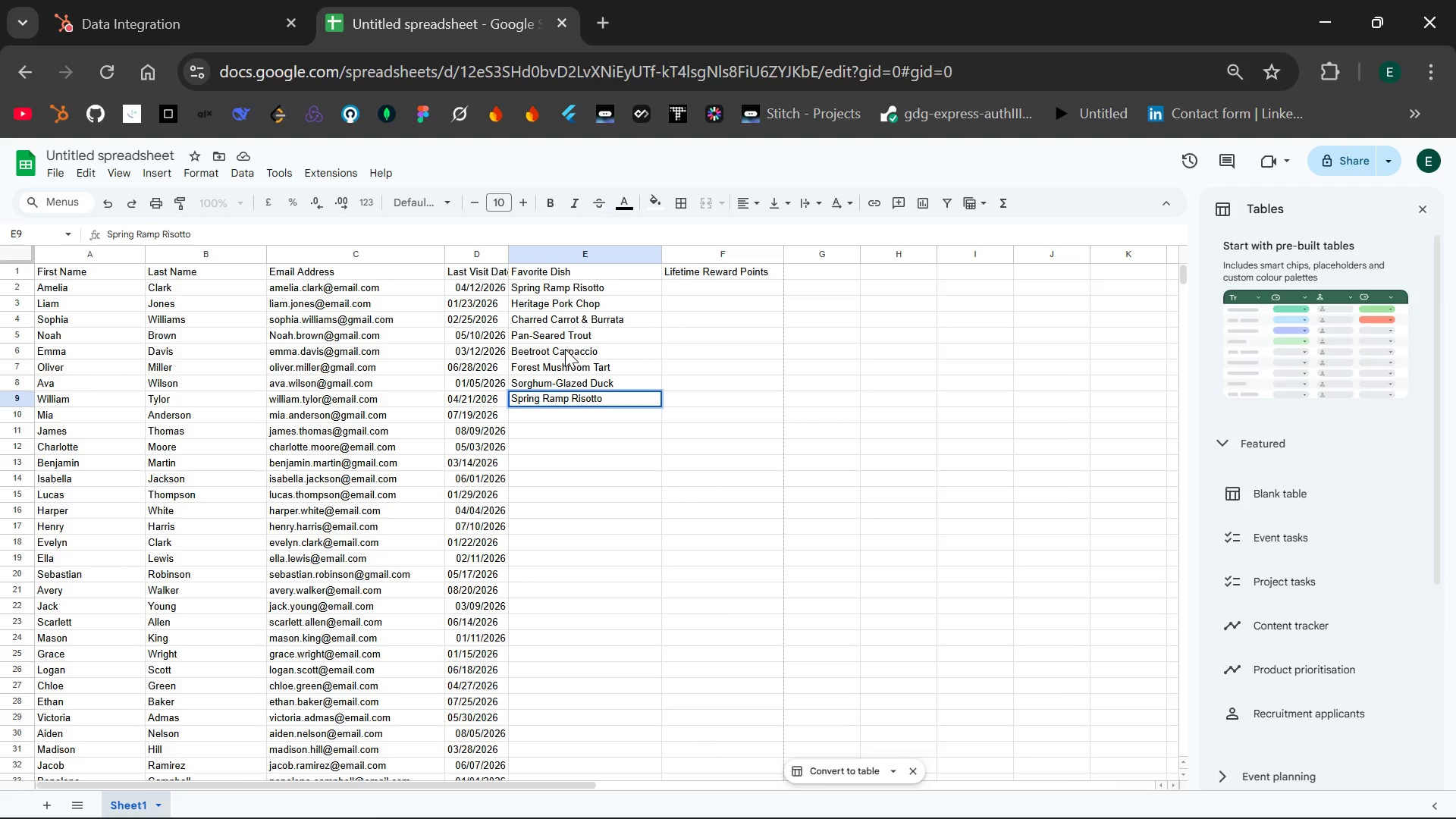 
key(Enter)
 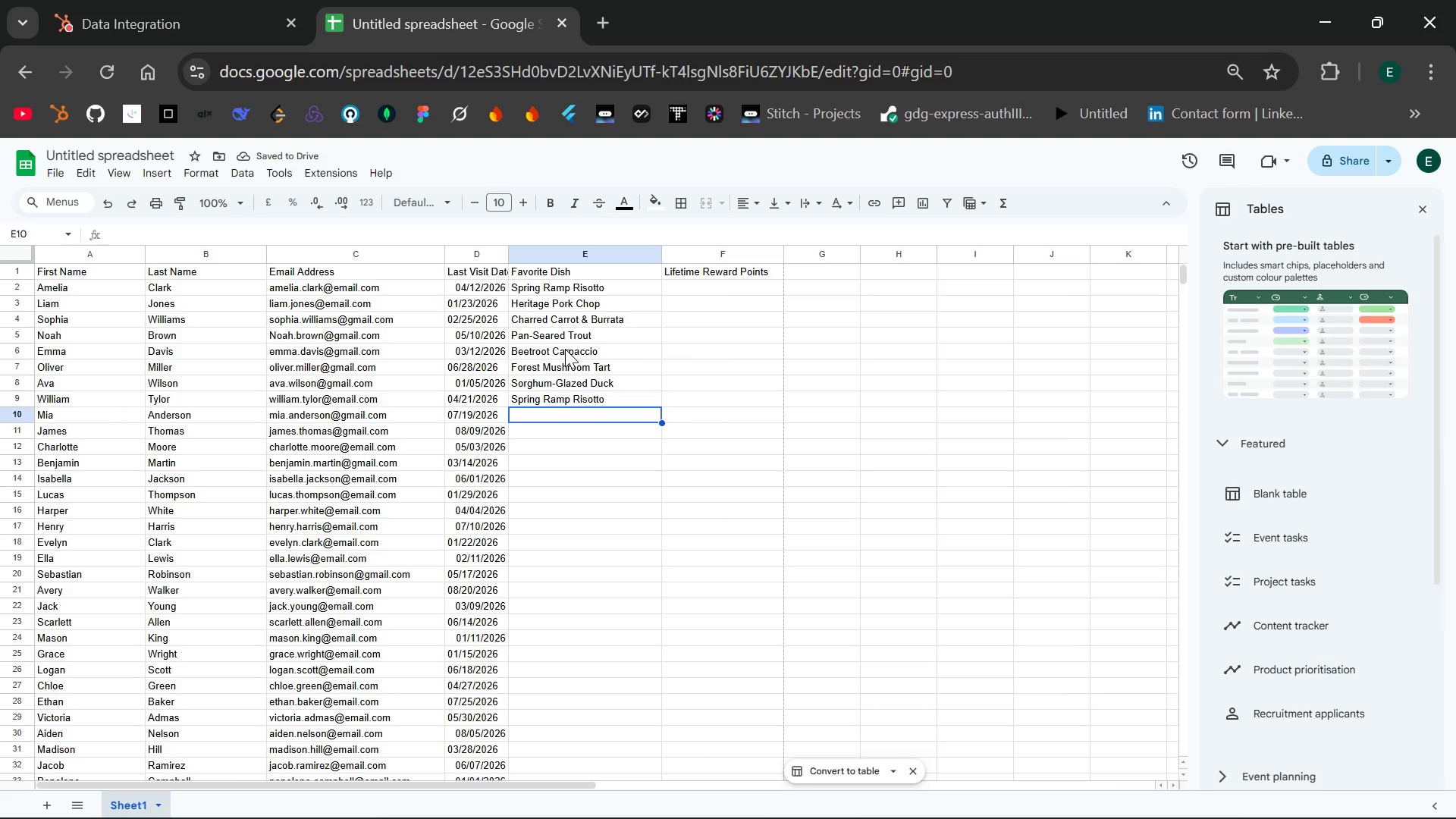 
type(Heiro)
key(Backspace)
type(loom t)
key(Backspace)
 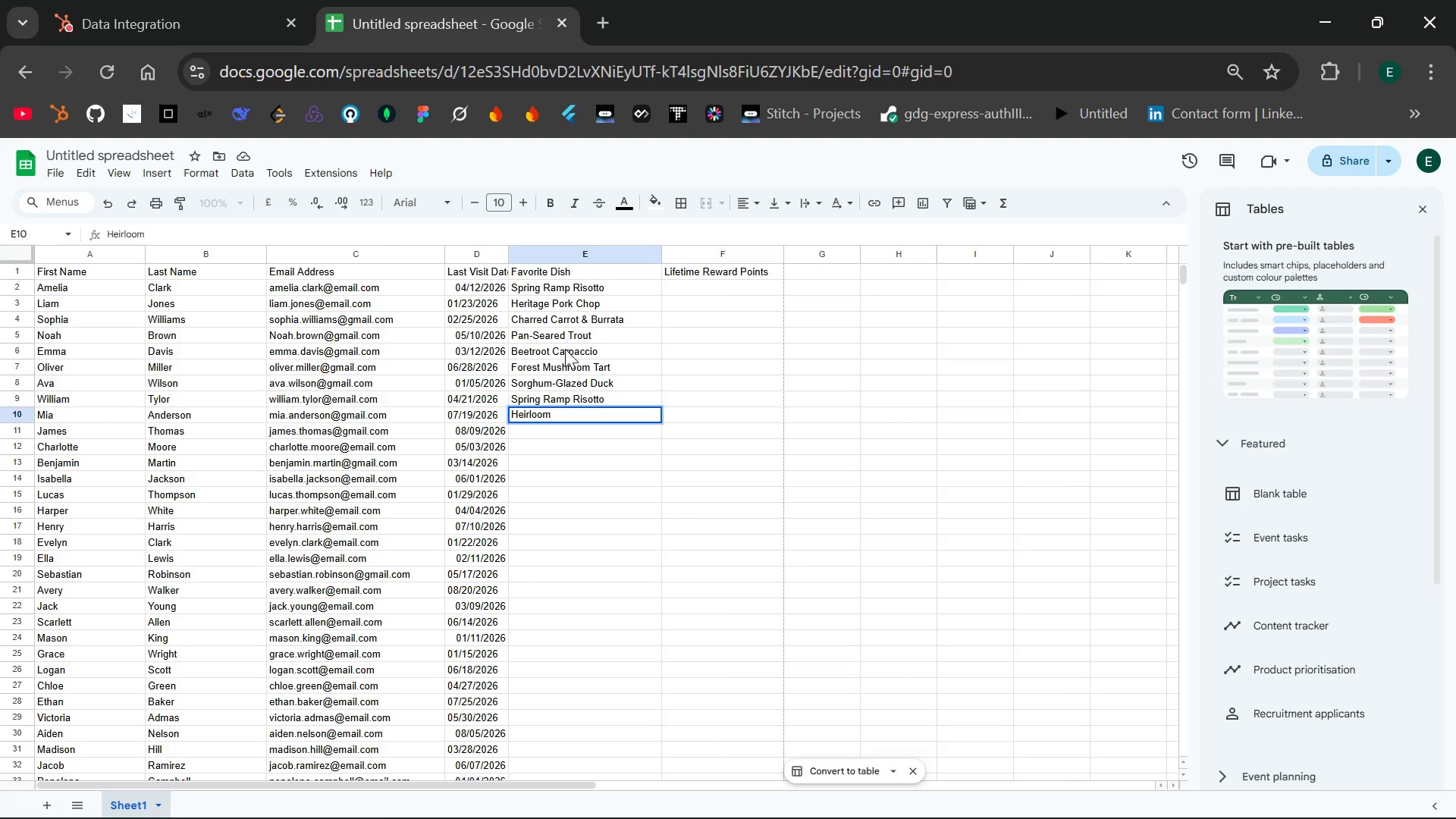 
wait(17.8)
 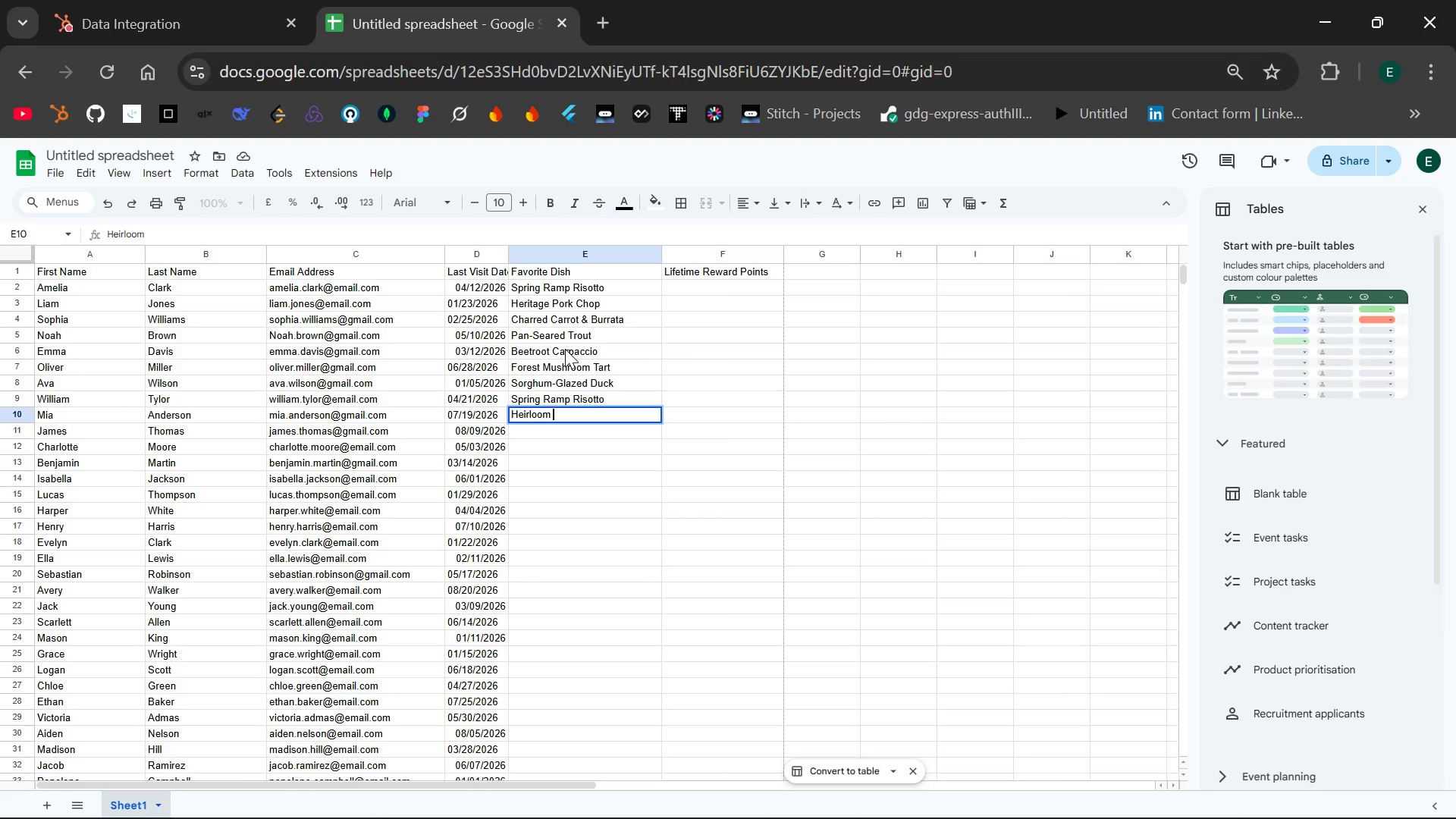 
type(Tomatp)
key(Backspace)
type(o Gazpacho)
 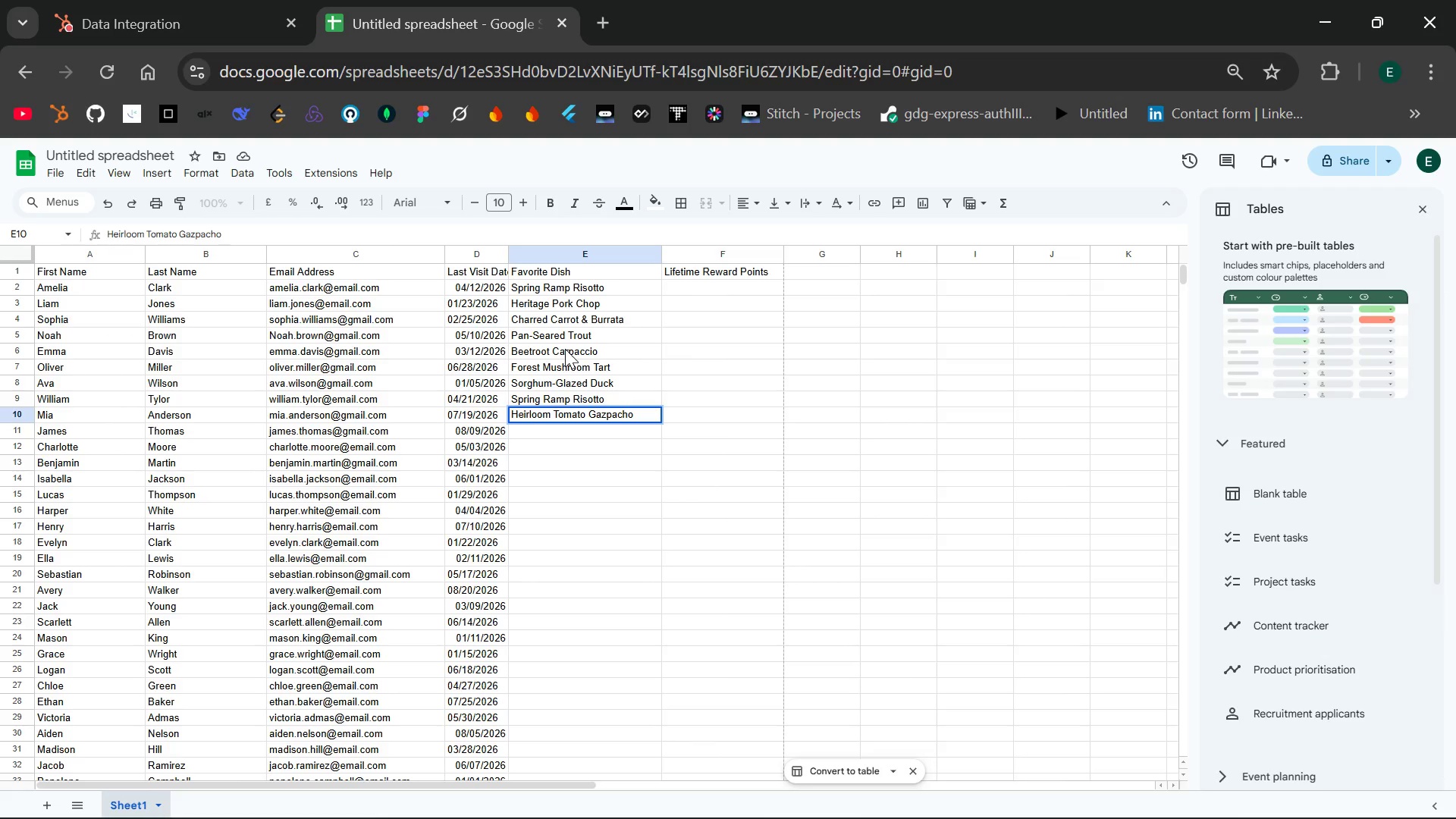 
wait(23.48)
 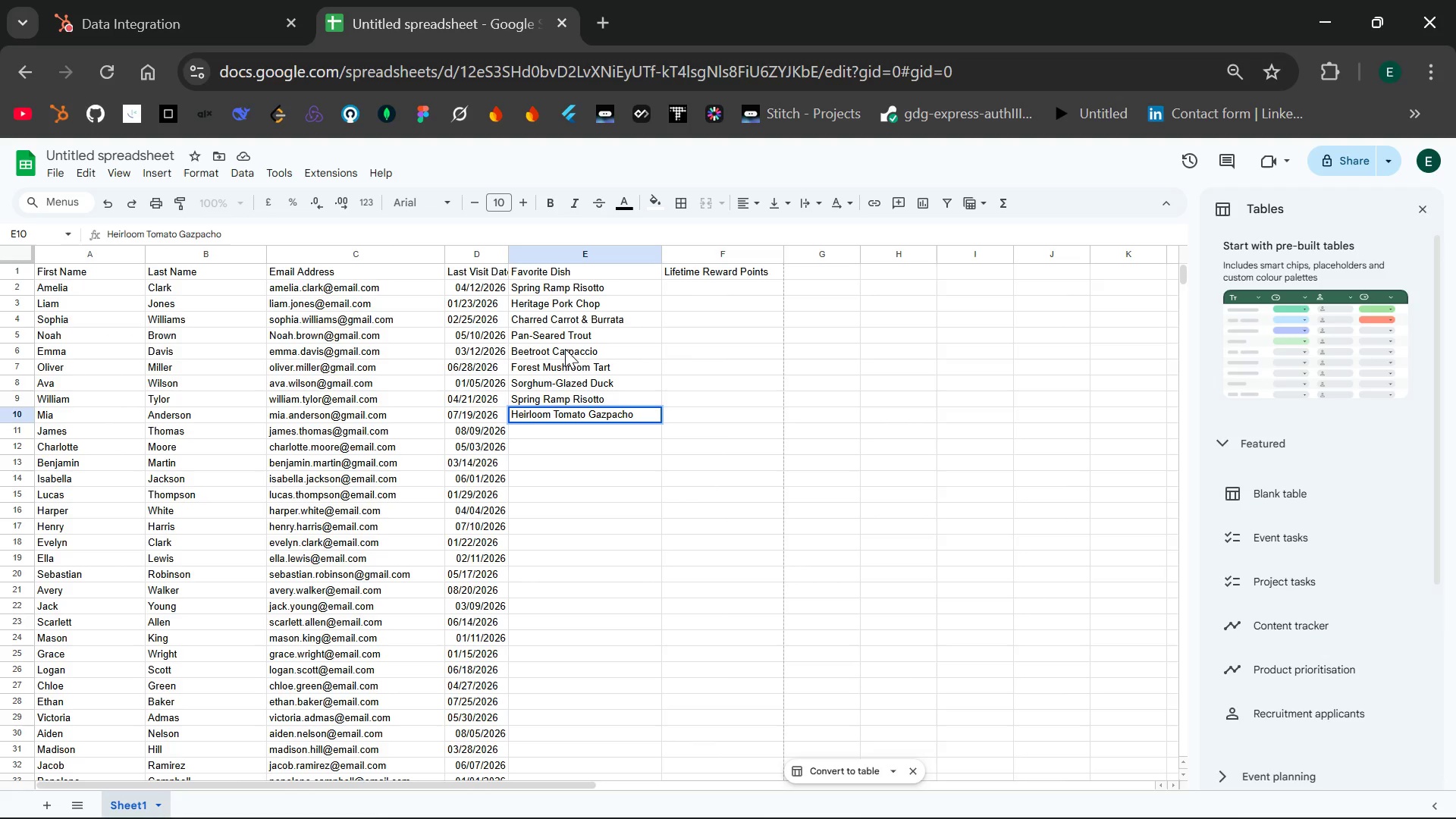 
key(Enter)
 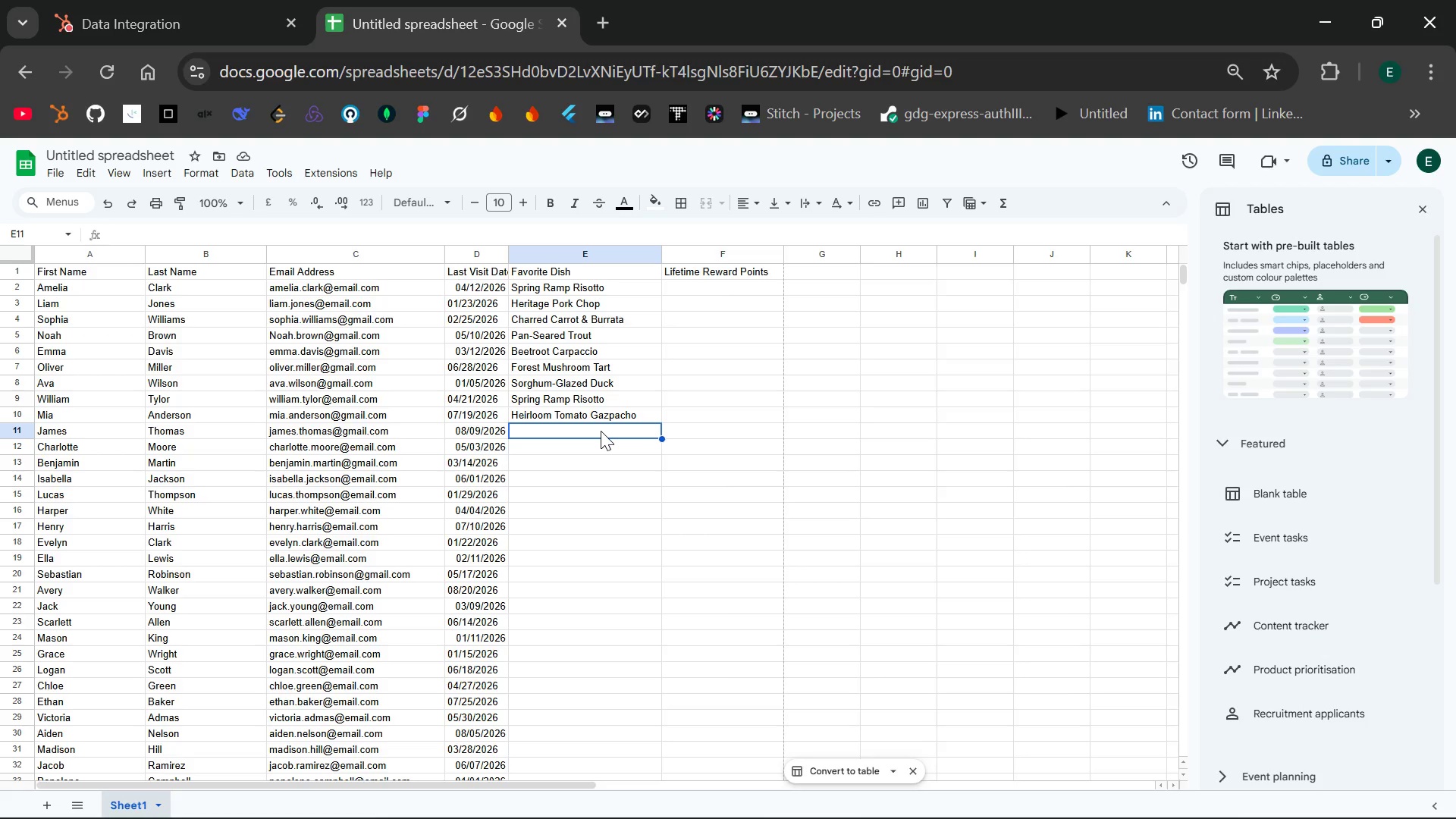 
wait(7.92)
 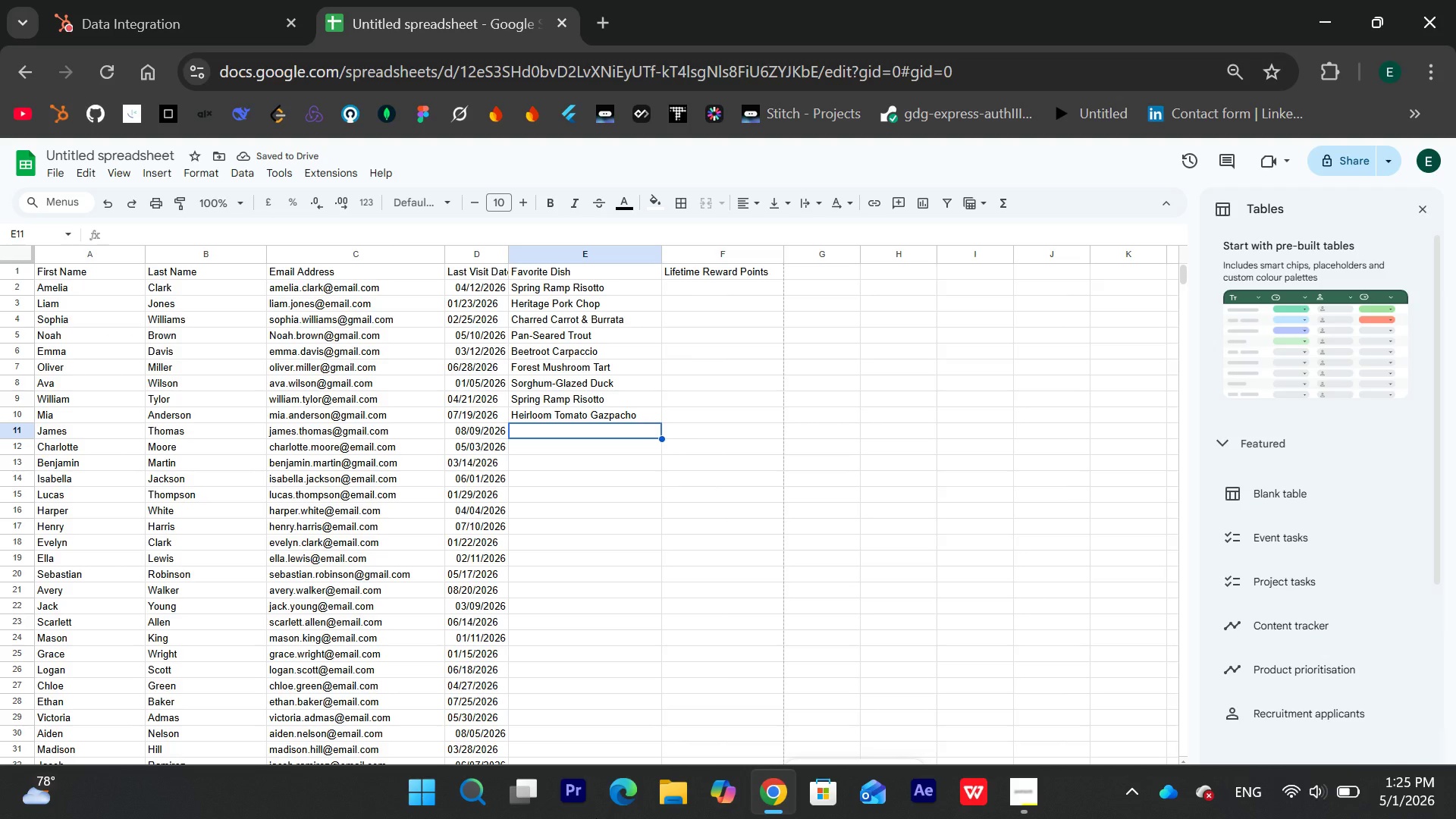 
double_click([601, 431])
 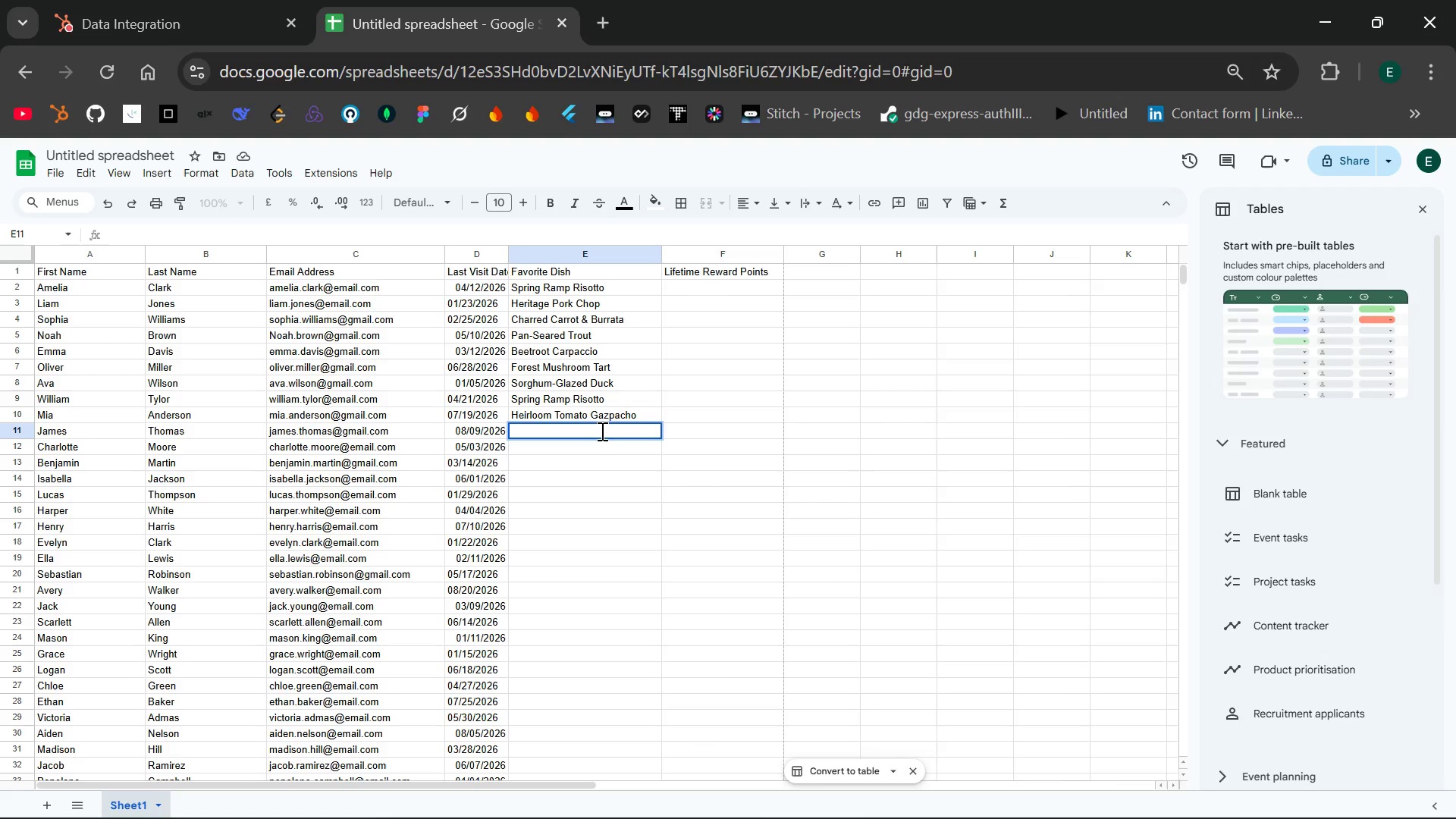 
type(Charred Carrt & Burrata )
 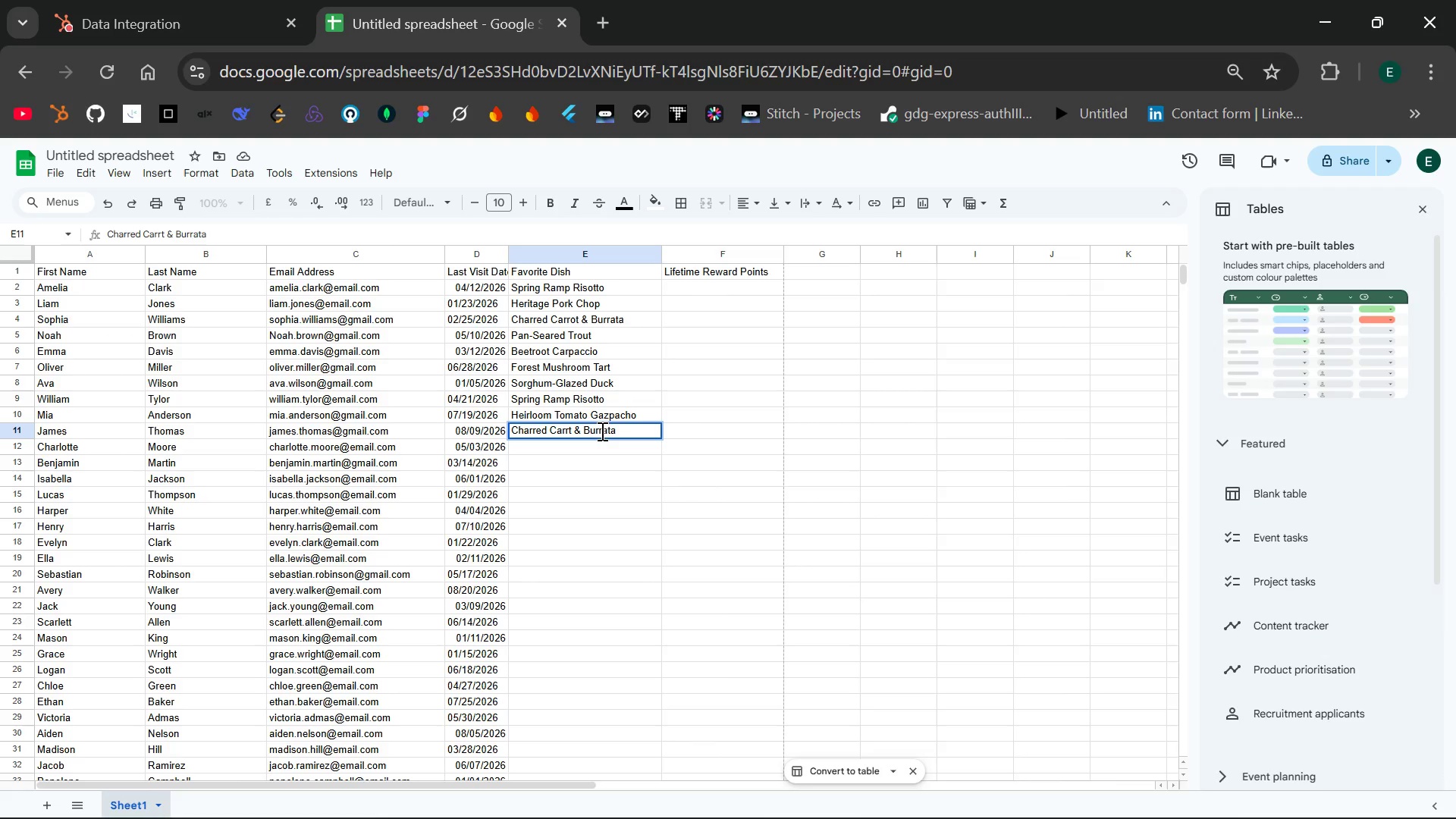 